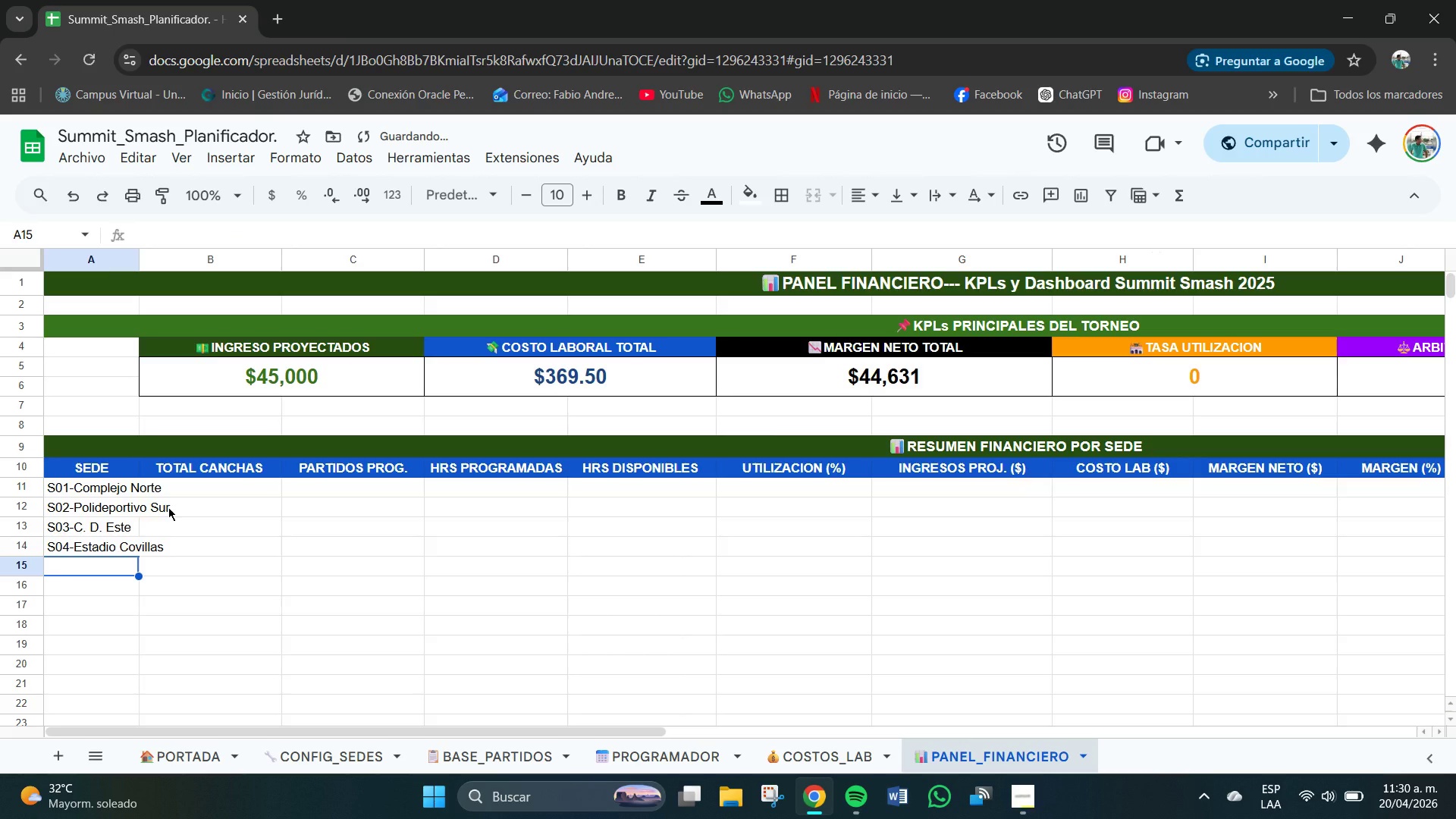 
type(S05-CC)
key(Backspace)
type(lub Campestre )
 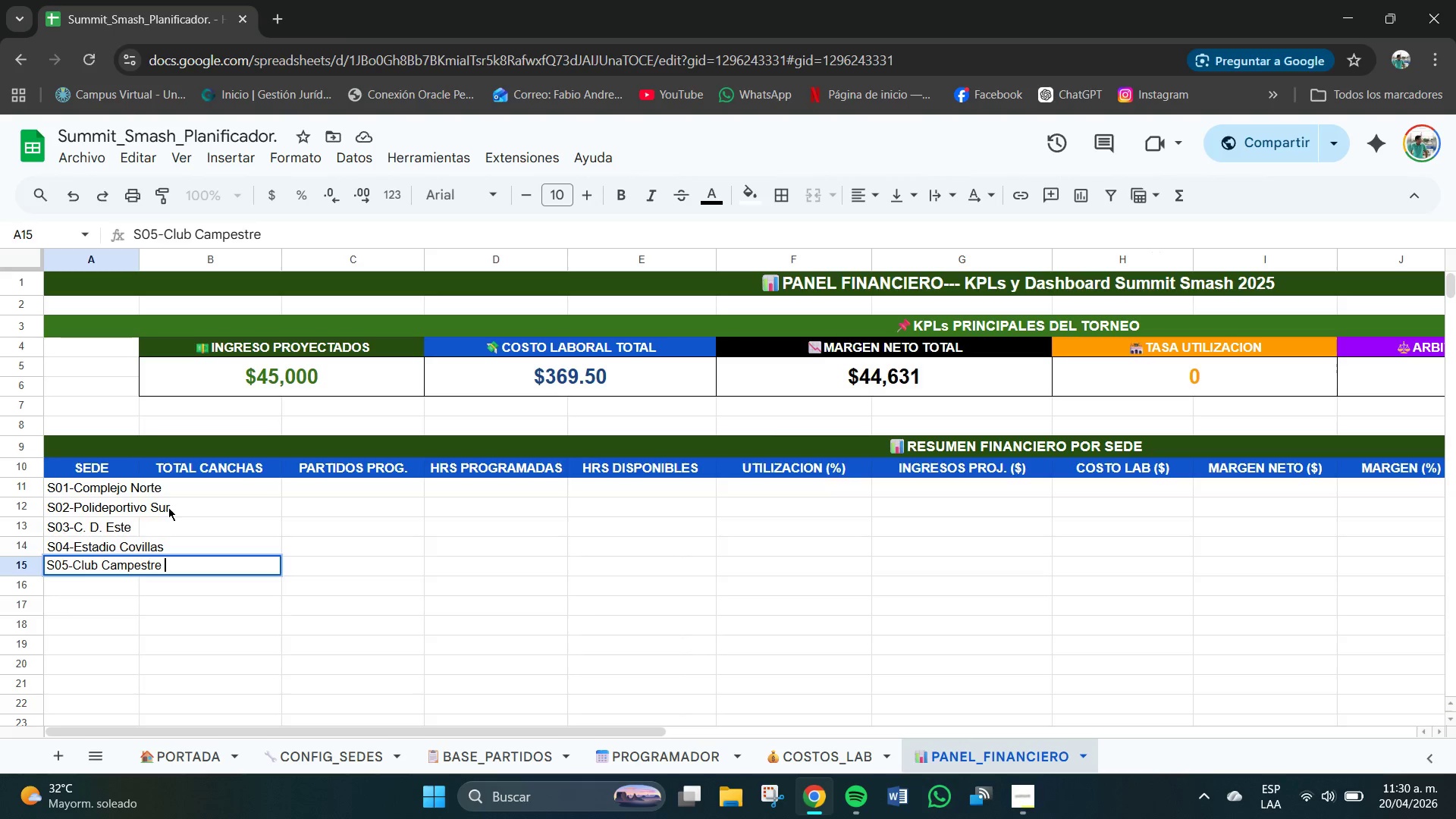 
key(Enter)
 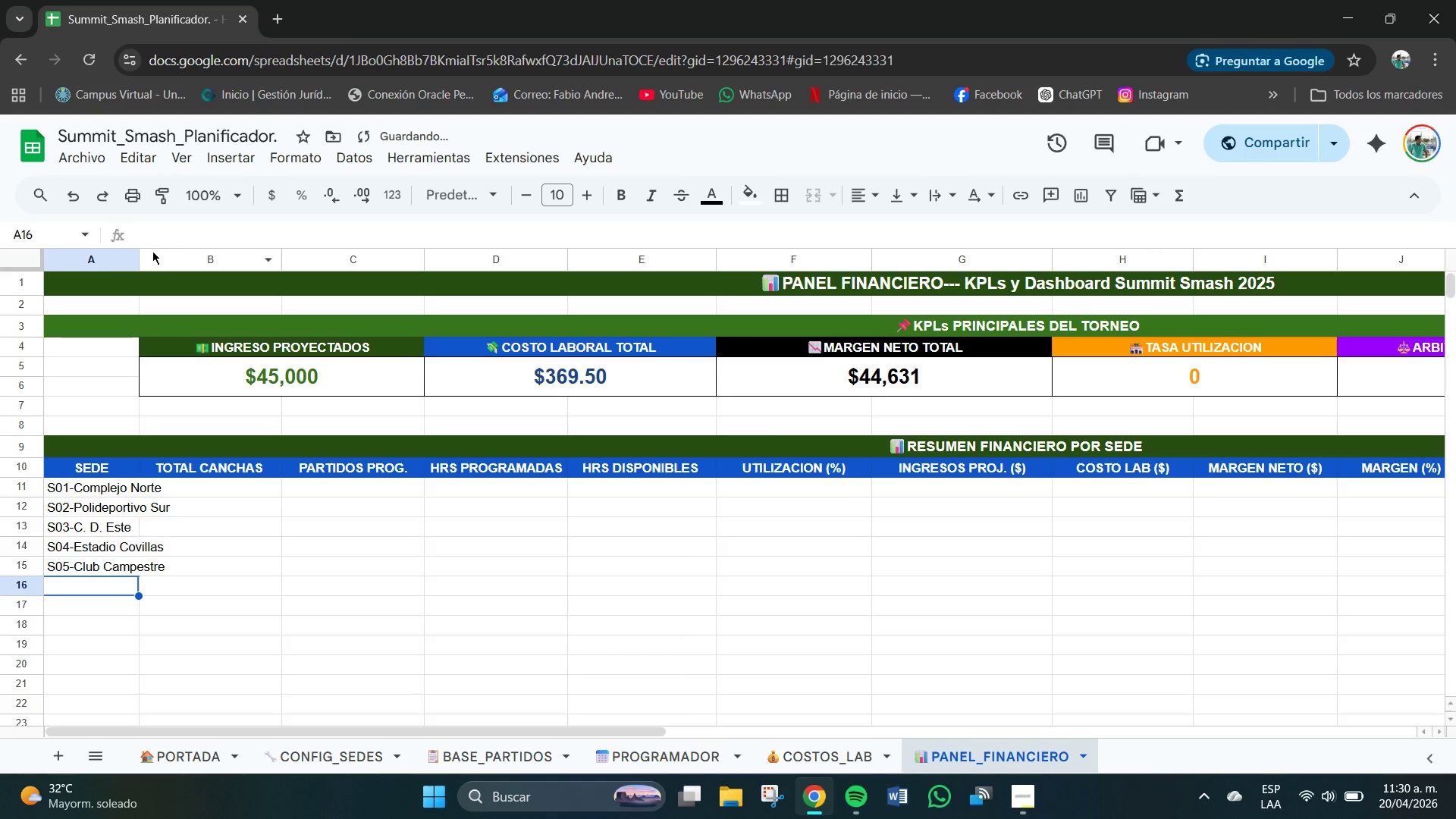 
left_click_drag(start_coordinate=[139, 254], to_coordinate=[185, 259])
 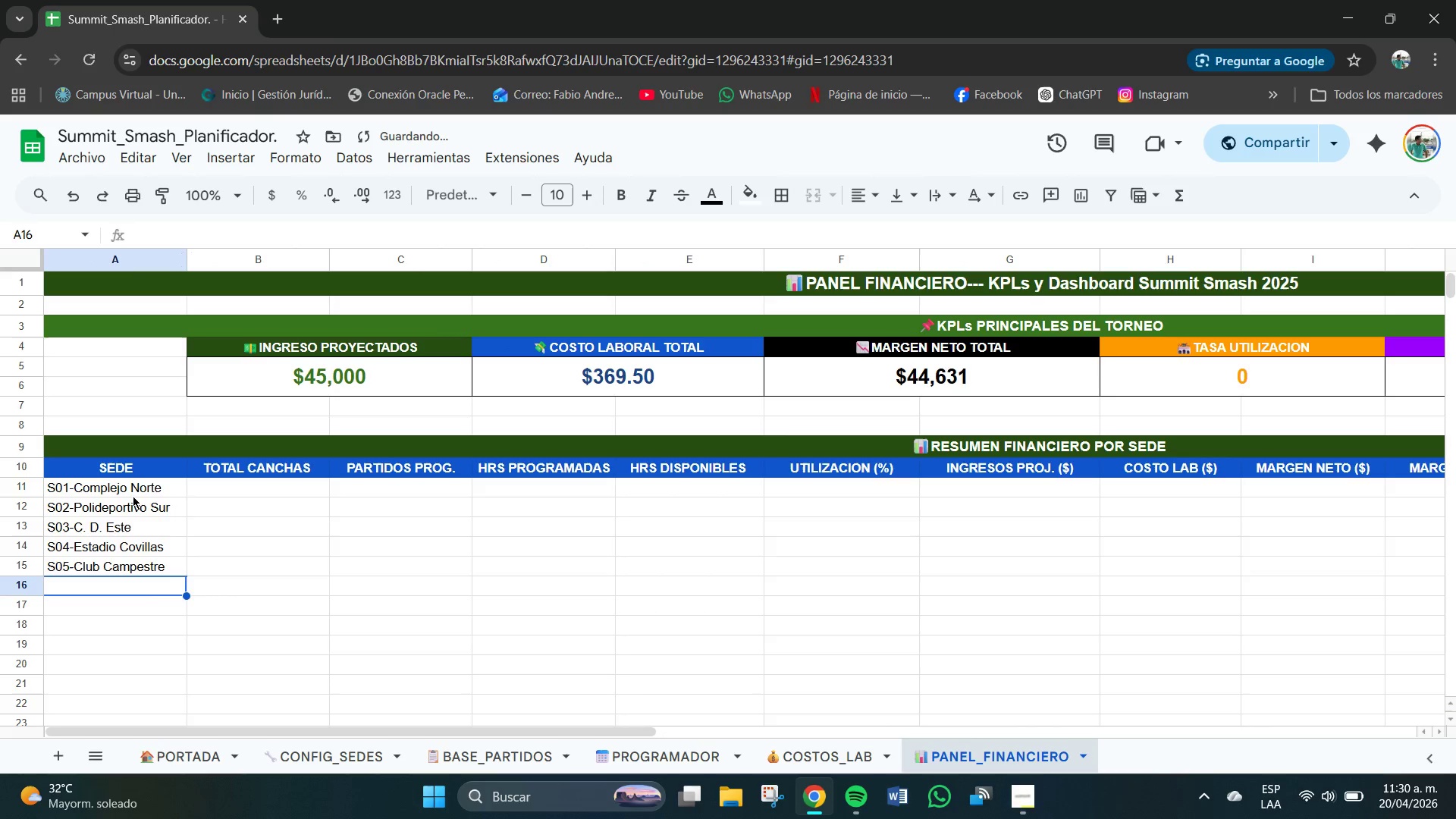 
left_click_drag(start_coordinate=[131, 488], to_coordinate=[132, 574])
 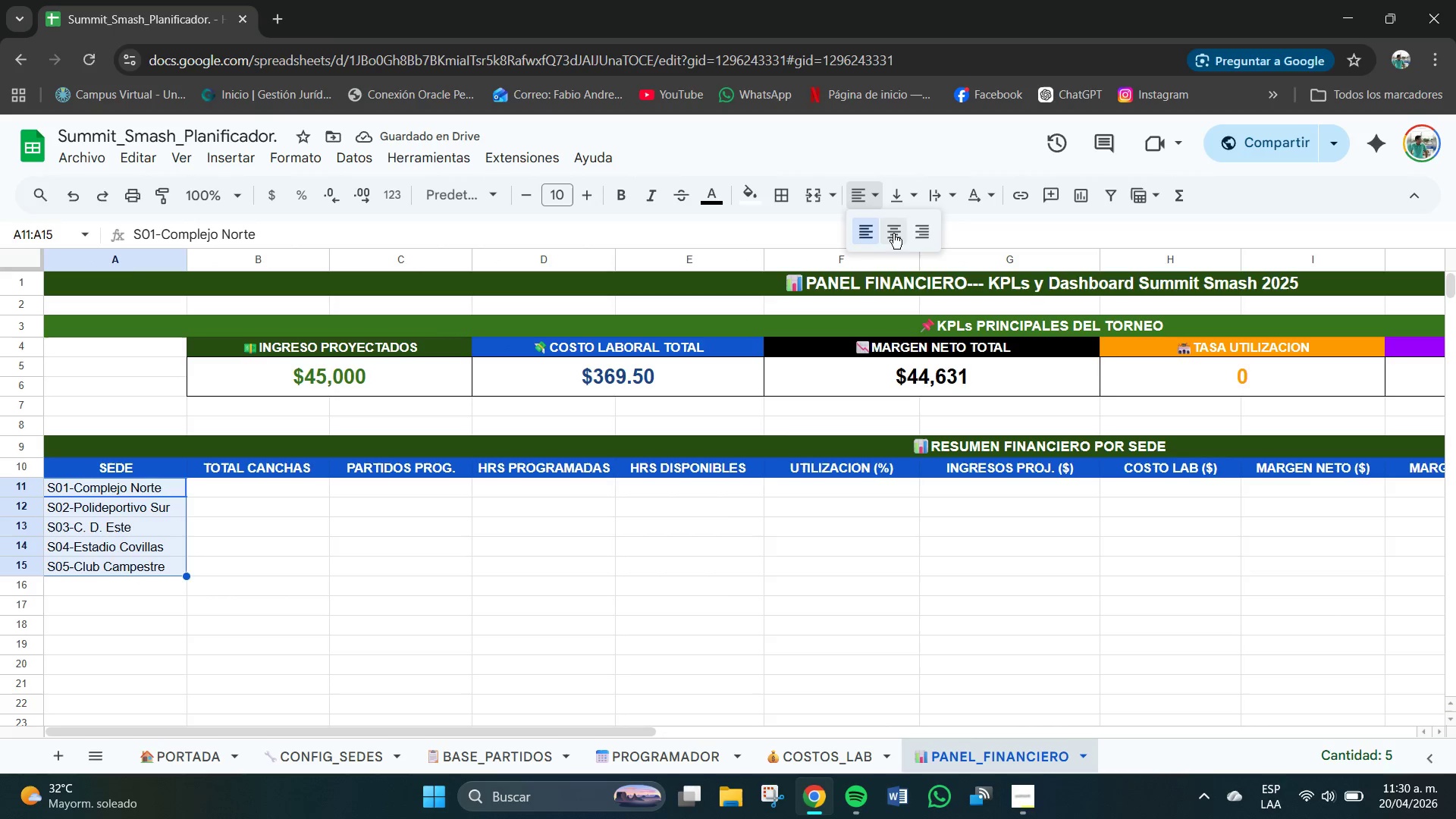 
double_click([903, 198])
 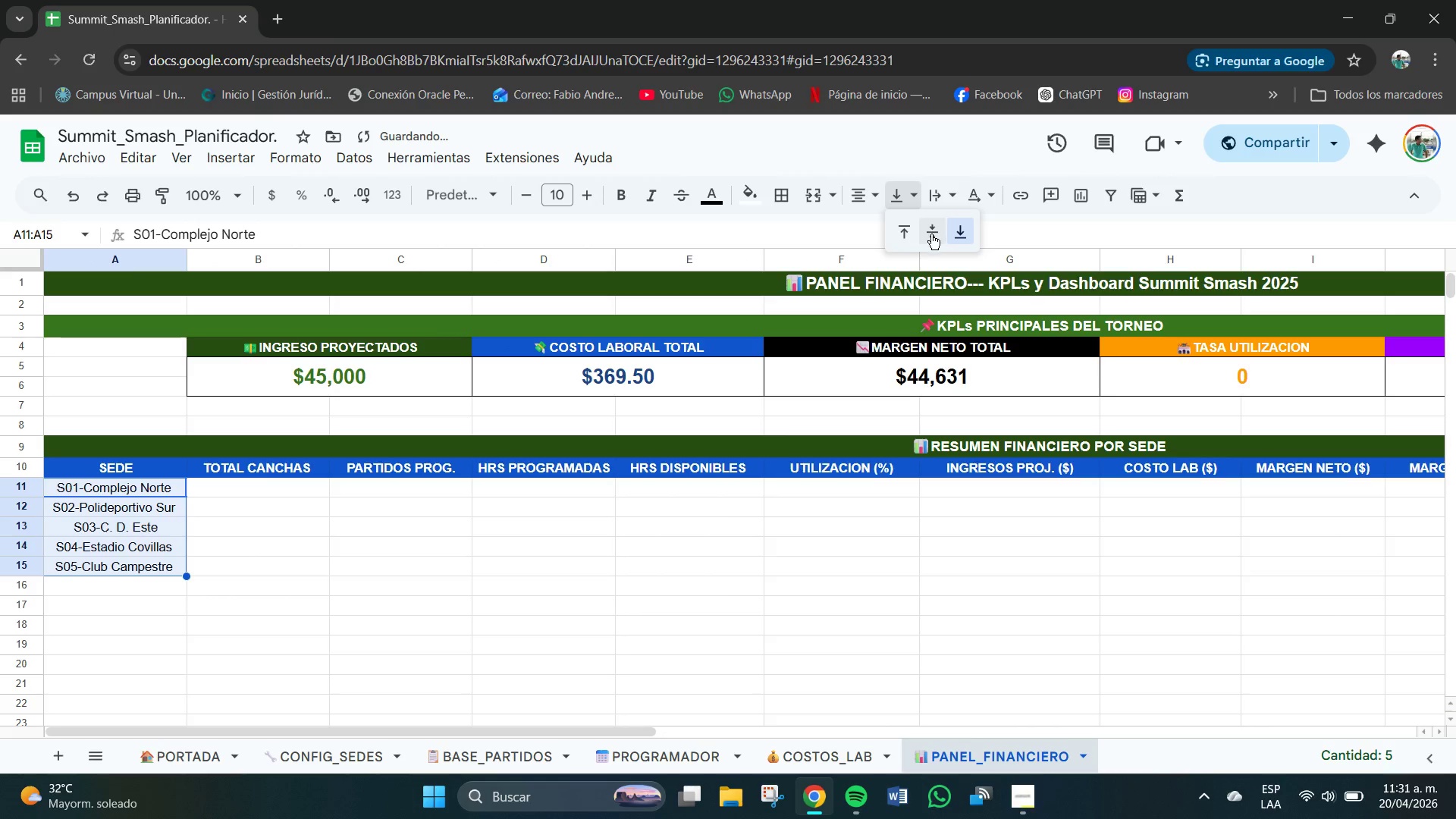 
triple_click([931, 234])
 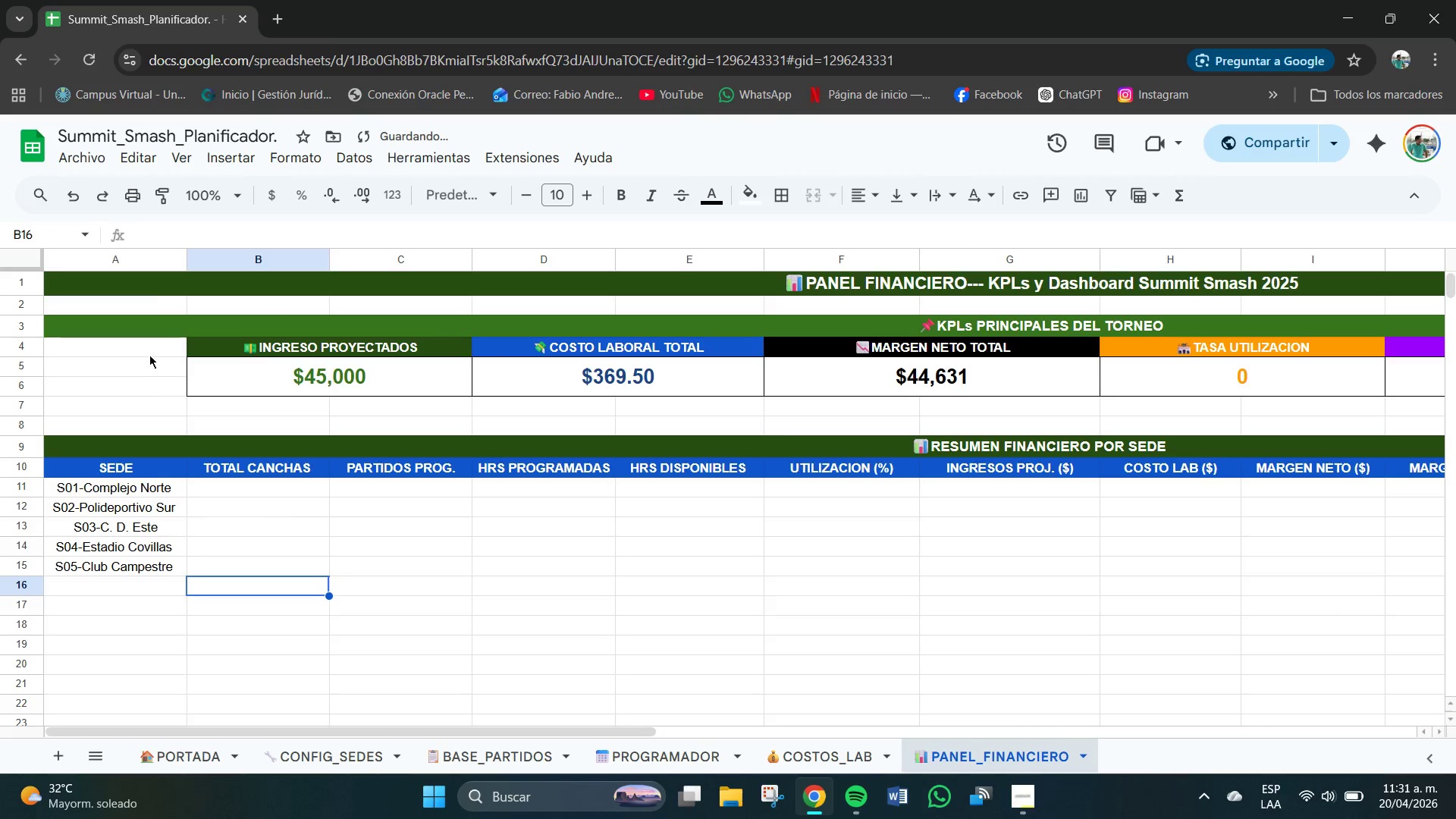 
left_click_drag(start_coordinate=[185, 254], to_coordinate=[202, 257])
 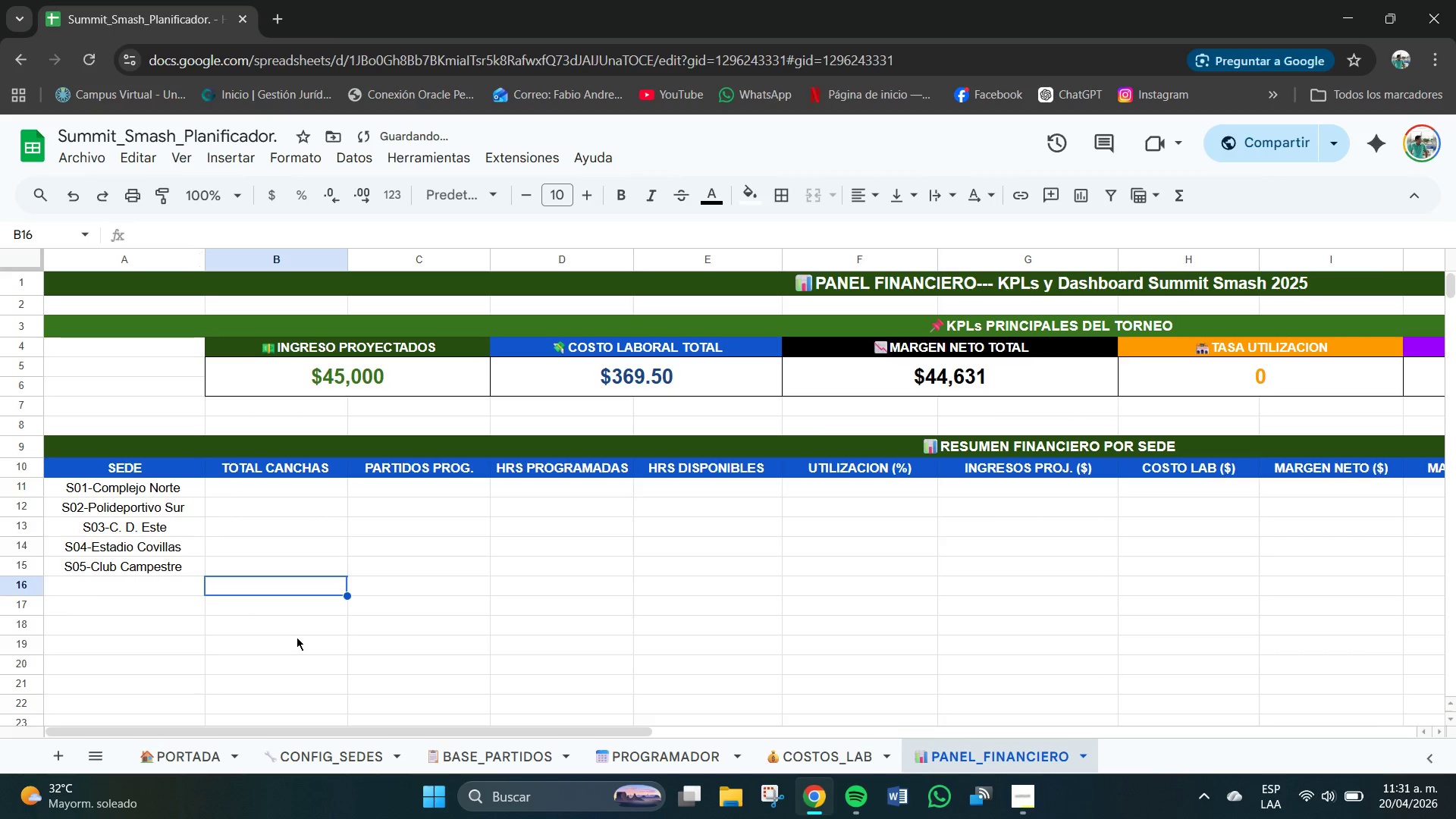 
left_click([296, 637])
 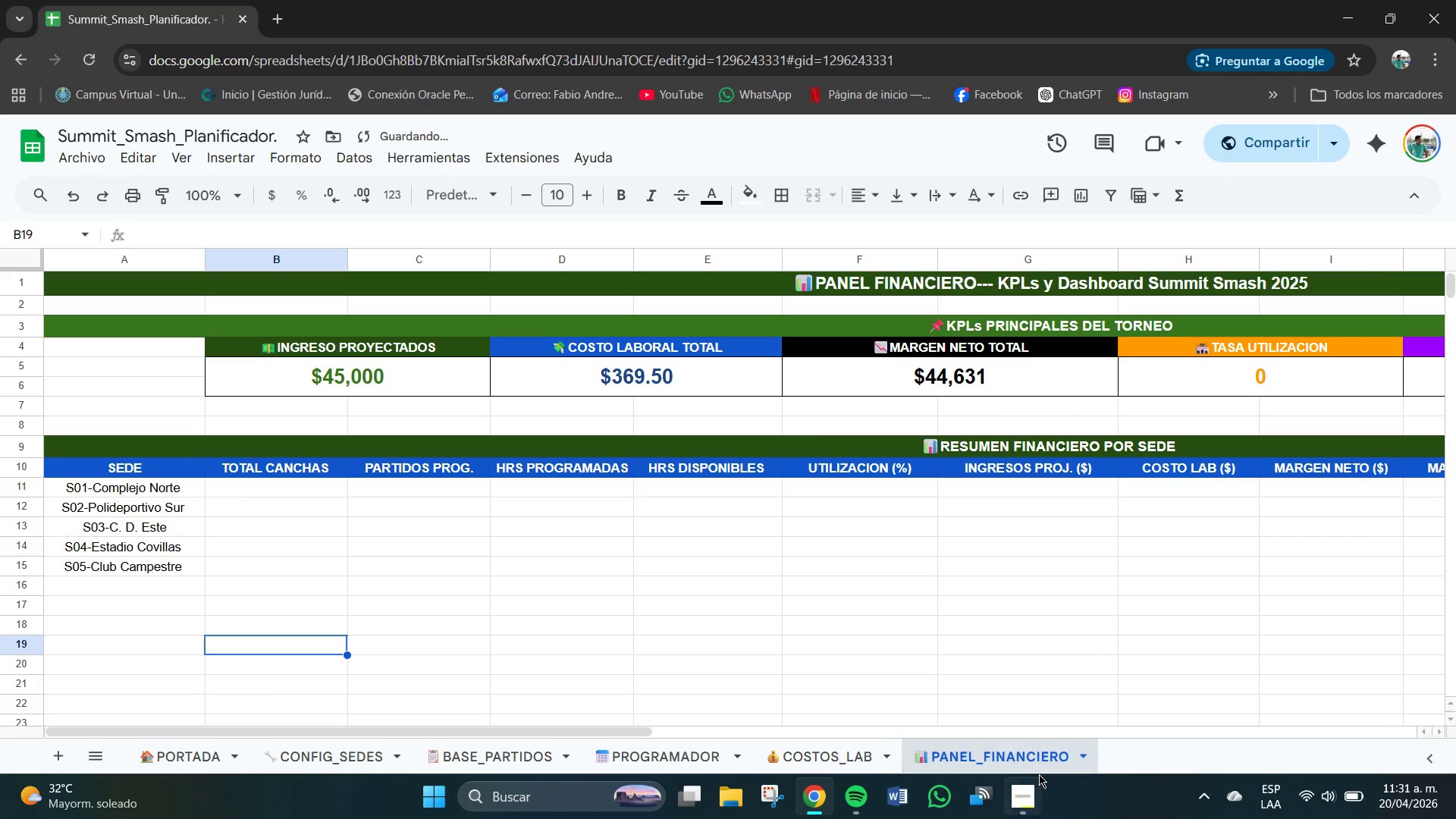 
left_click([1015, 799])